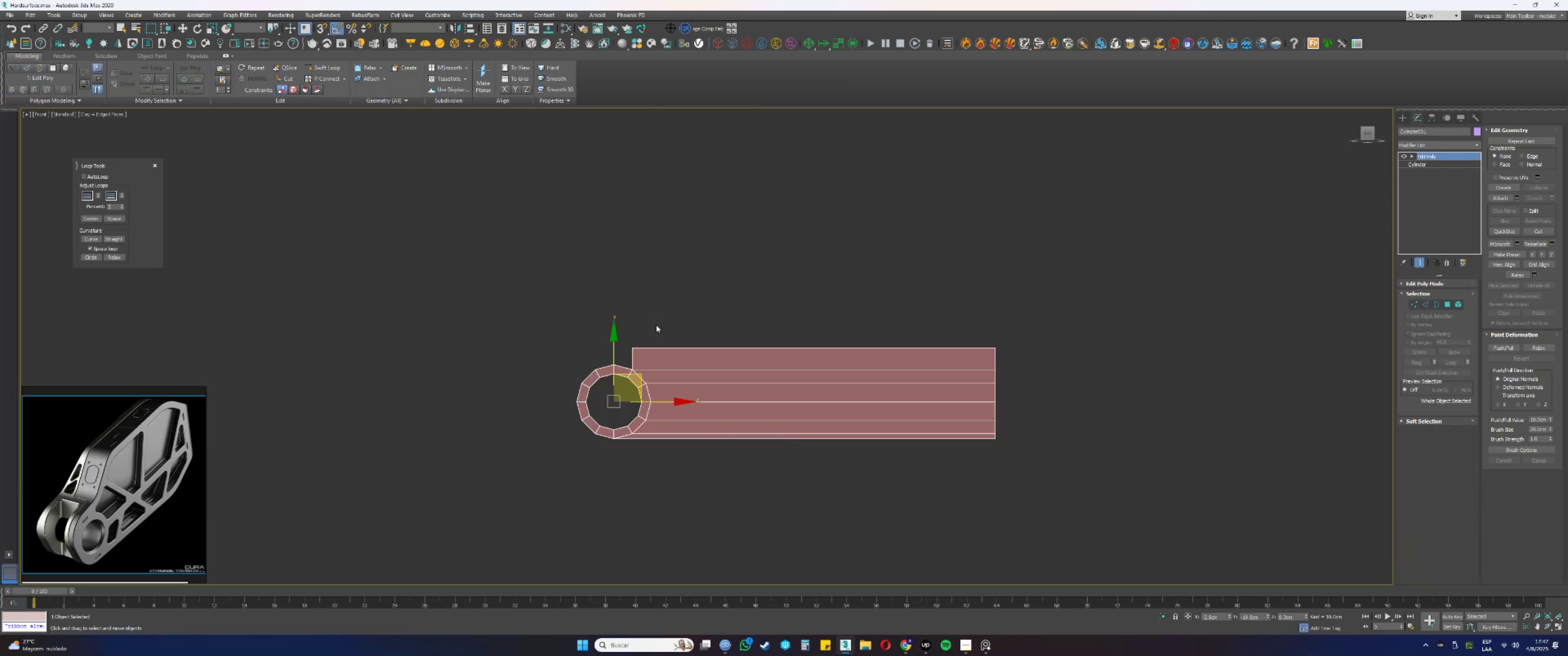 
hold_key(key=AltLeft, duration=0.34)
 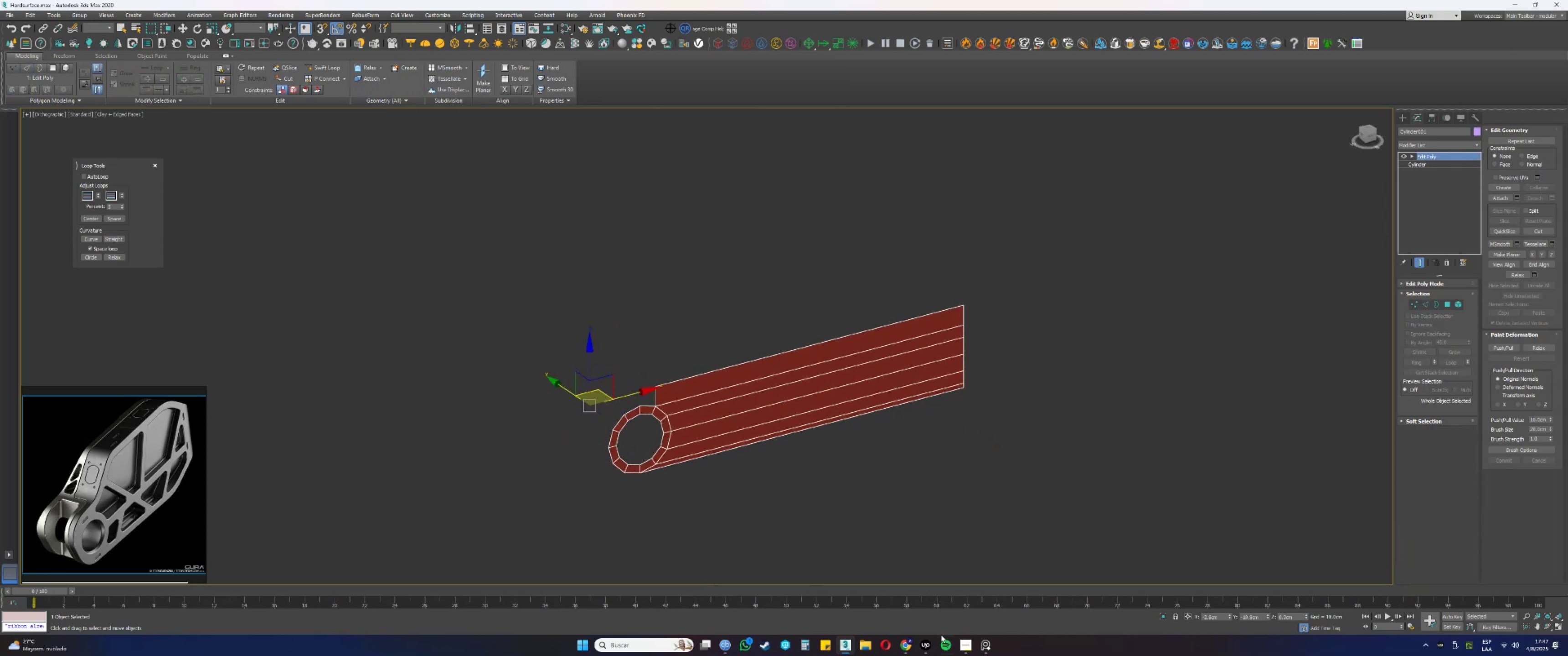 
left_click([924, 650])
 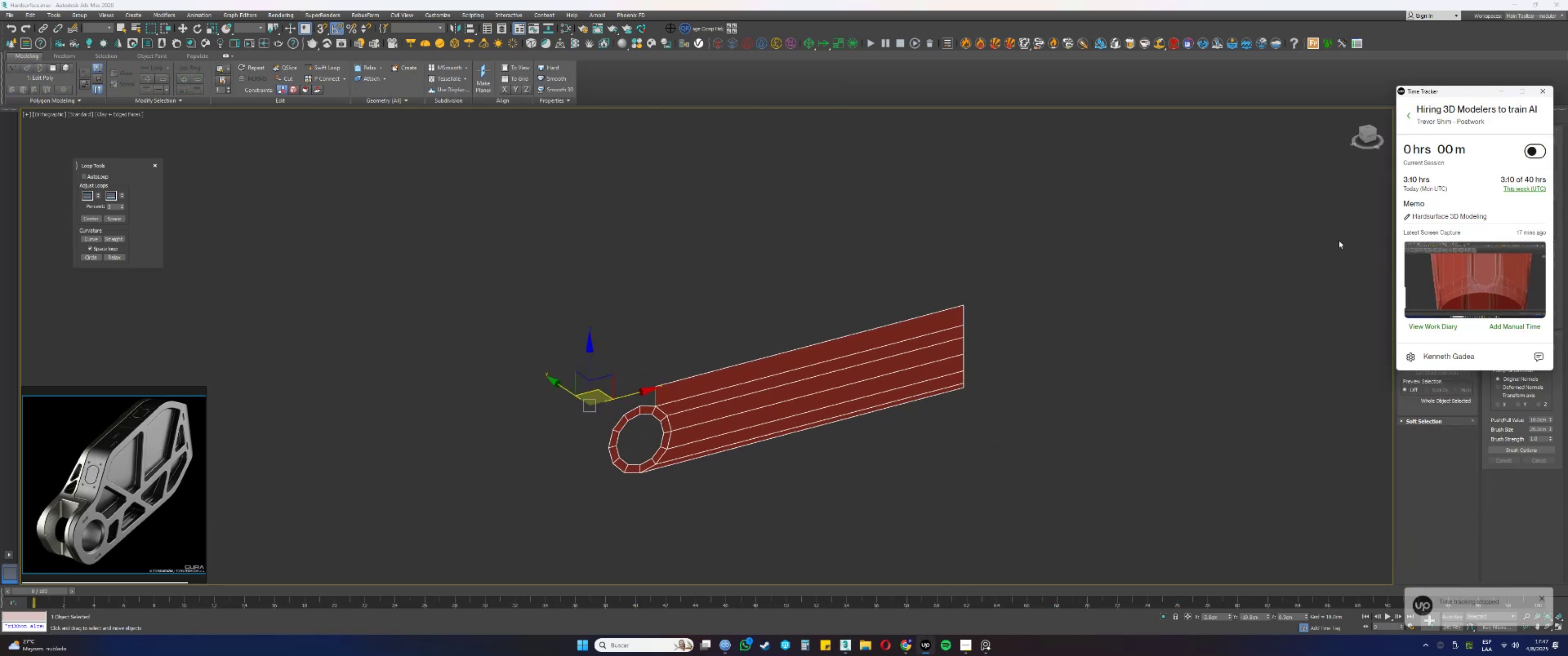 